 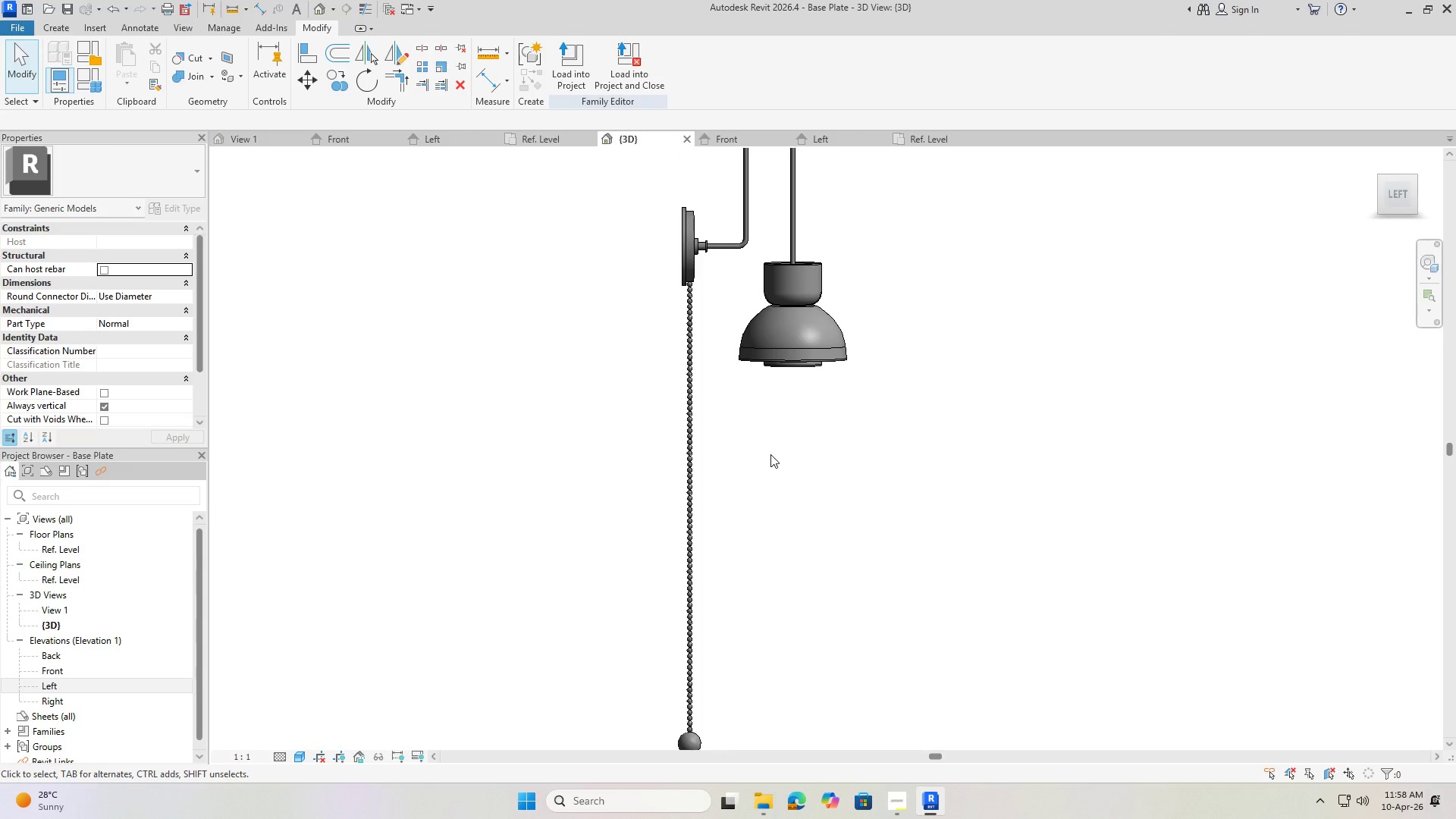 
scroll: coordinate [651, 374], scroll_direction: down, amount: 2.0
 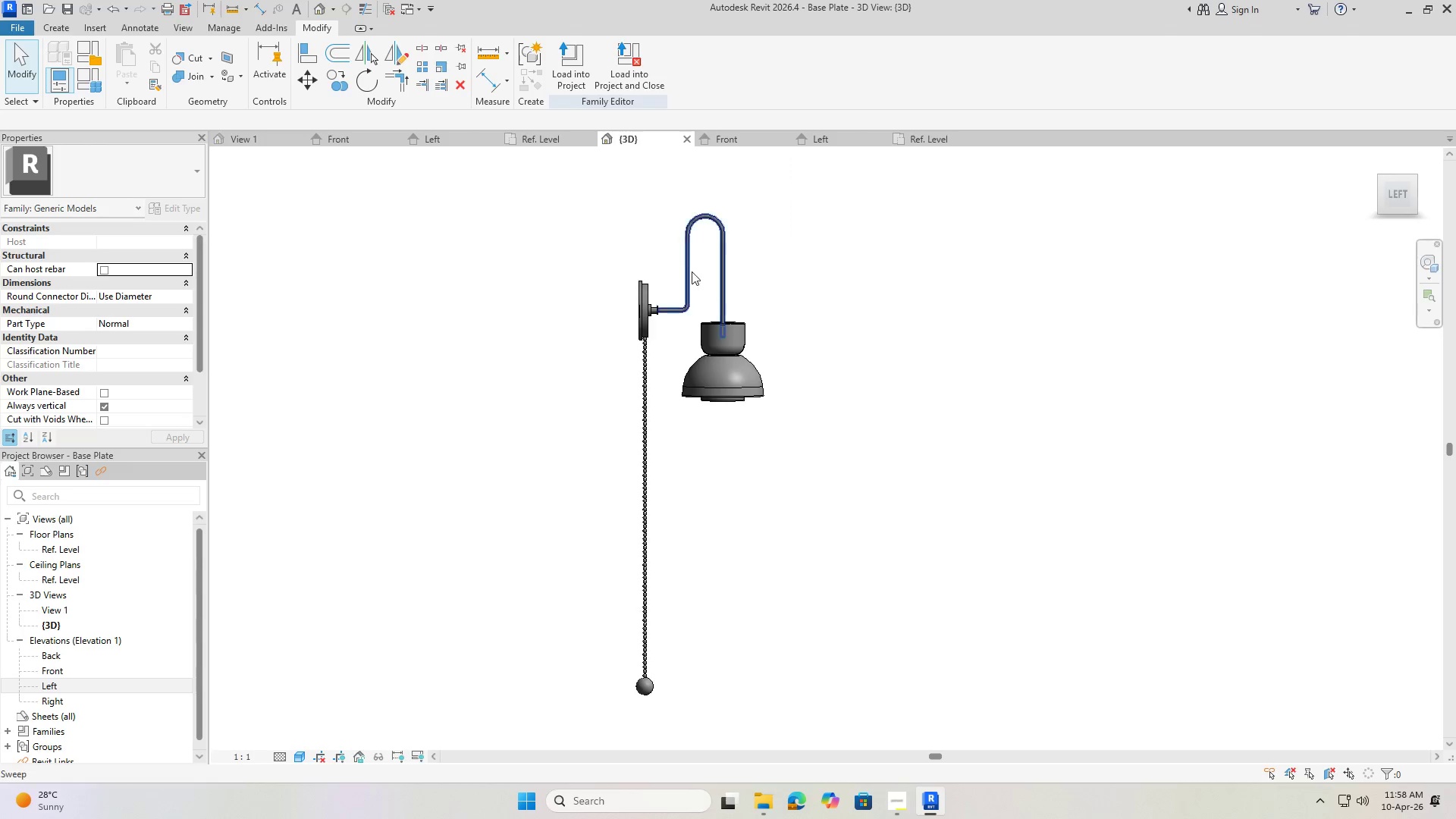 
scroll: coordinate [674, 378], scroll_direction: up, amount: 8.0
 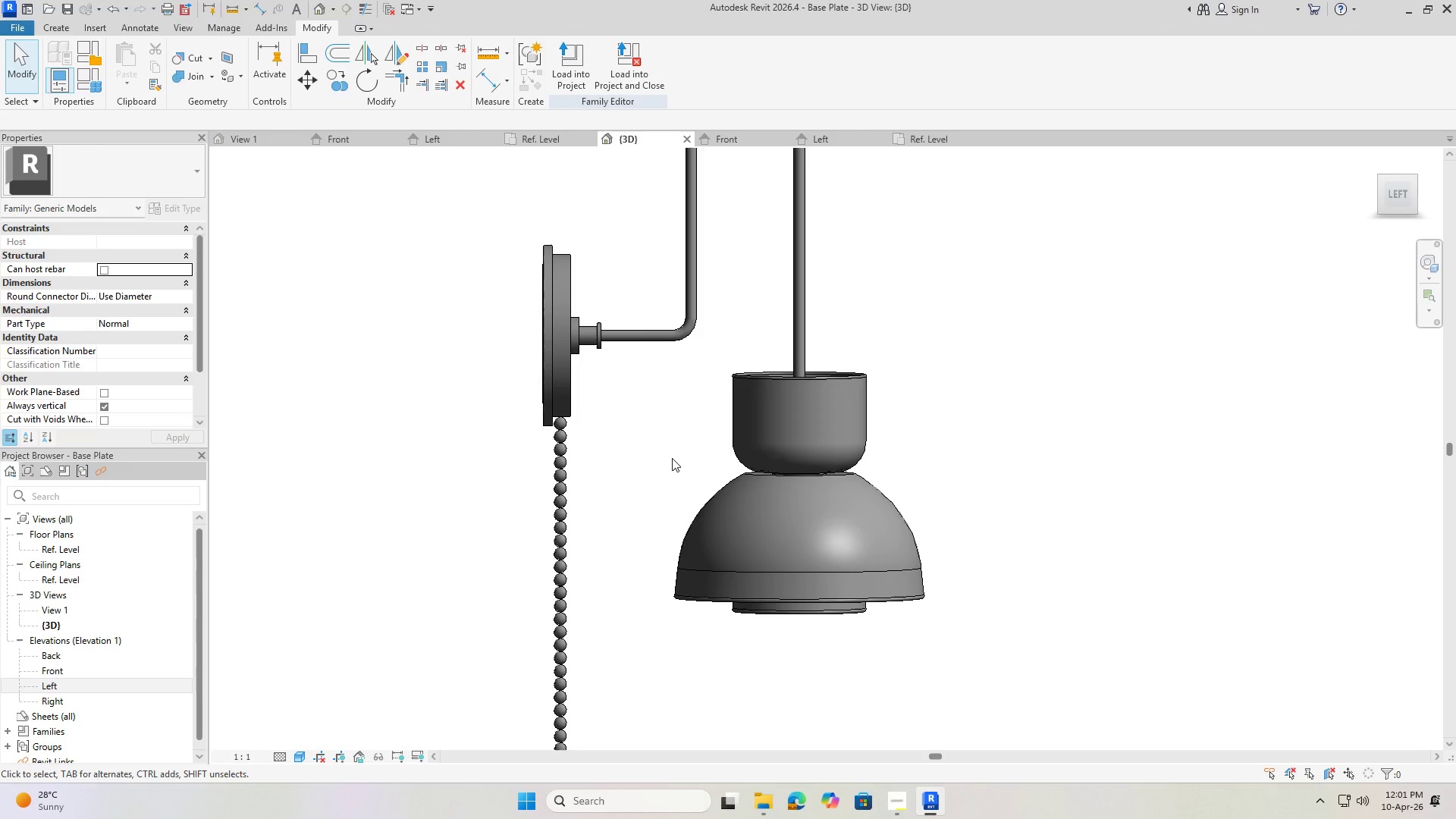 
wait(184.09)
 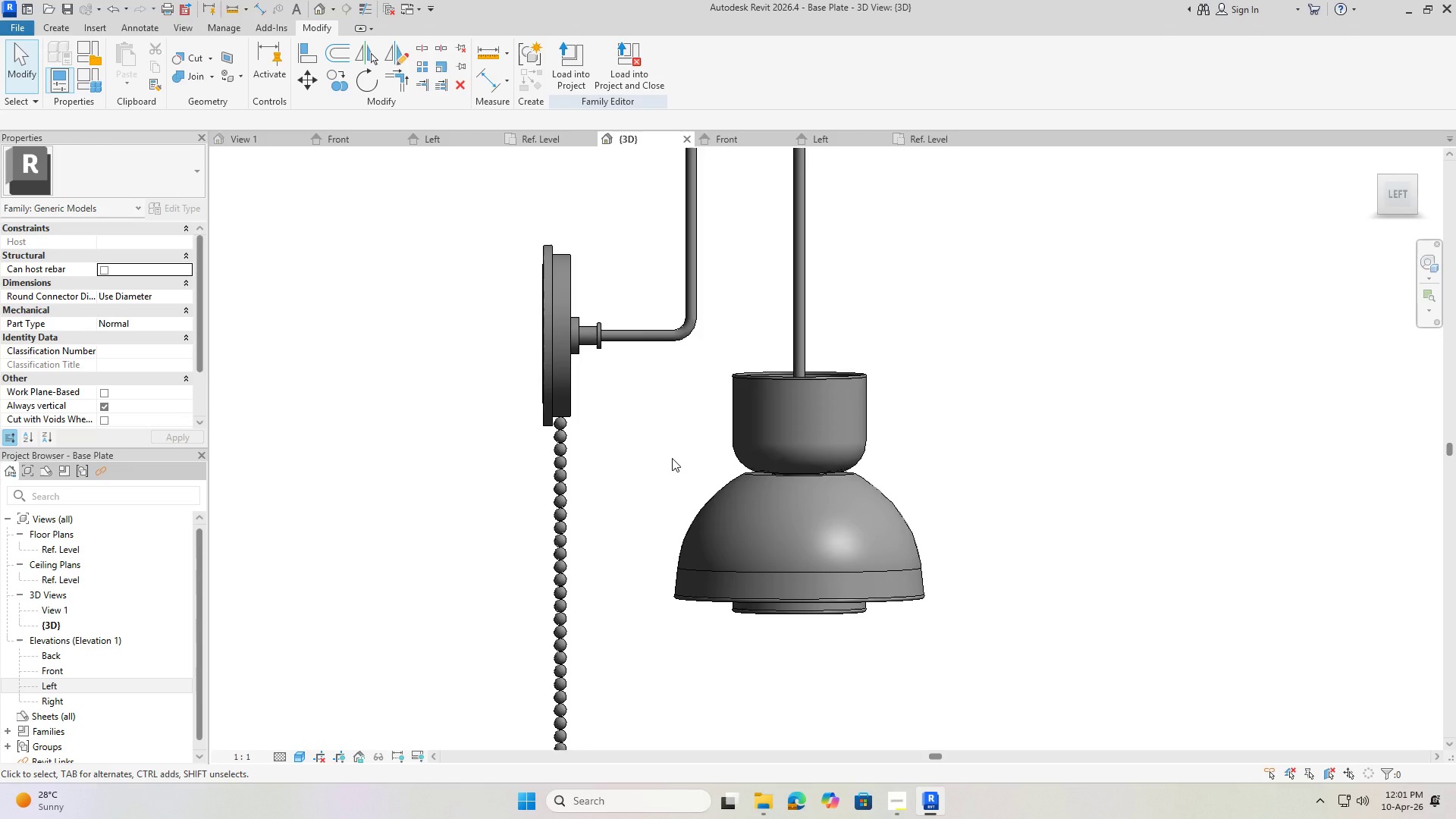 
scroll: coordinate [550, 303], scroll_direction: down, amount: 8.0
 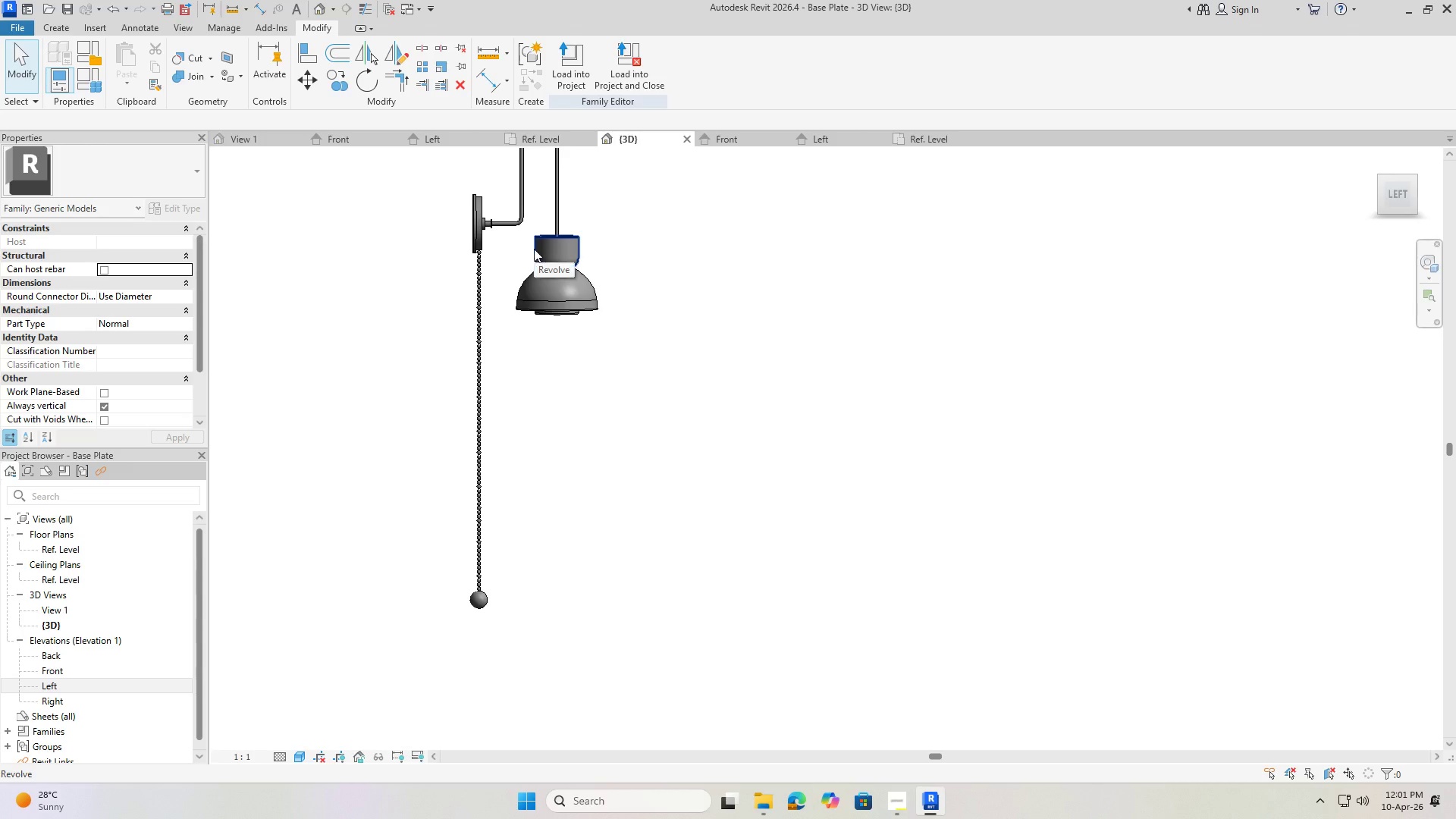 
left_click([17, 28])
 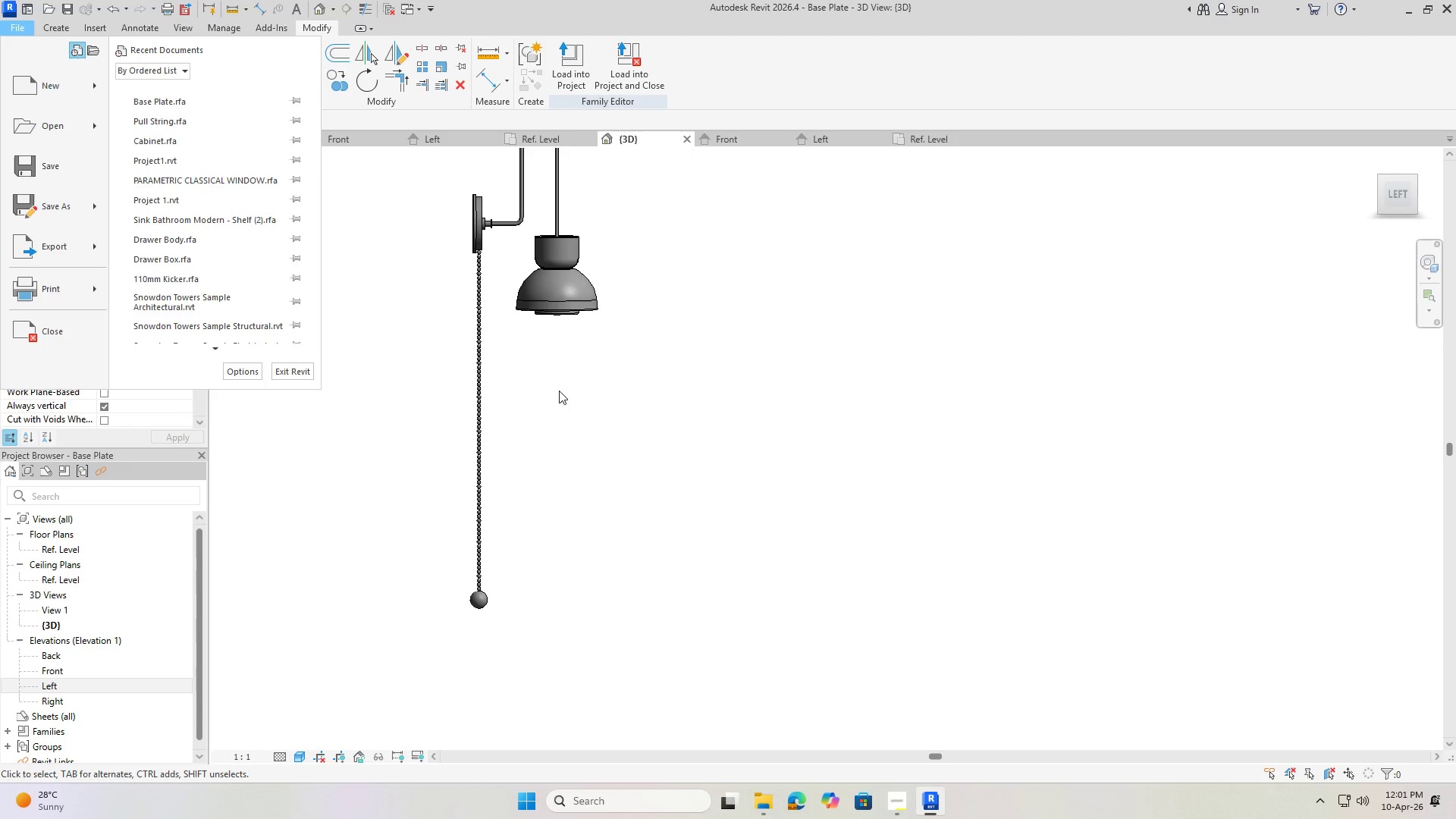 
left_click([778, 406])
 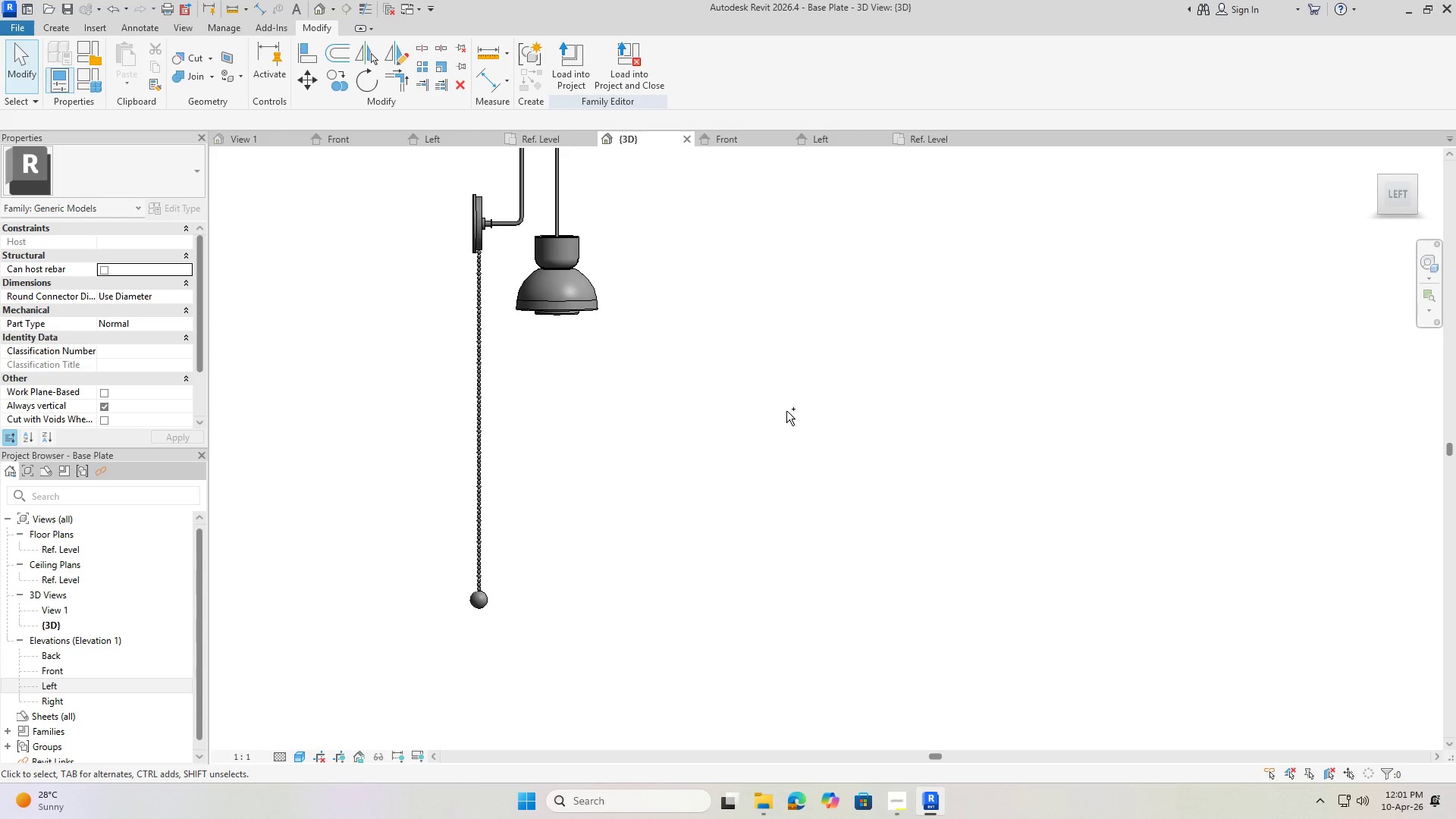 
key(Control+ControlLeft)
 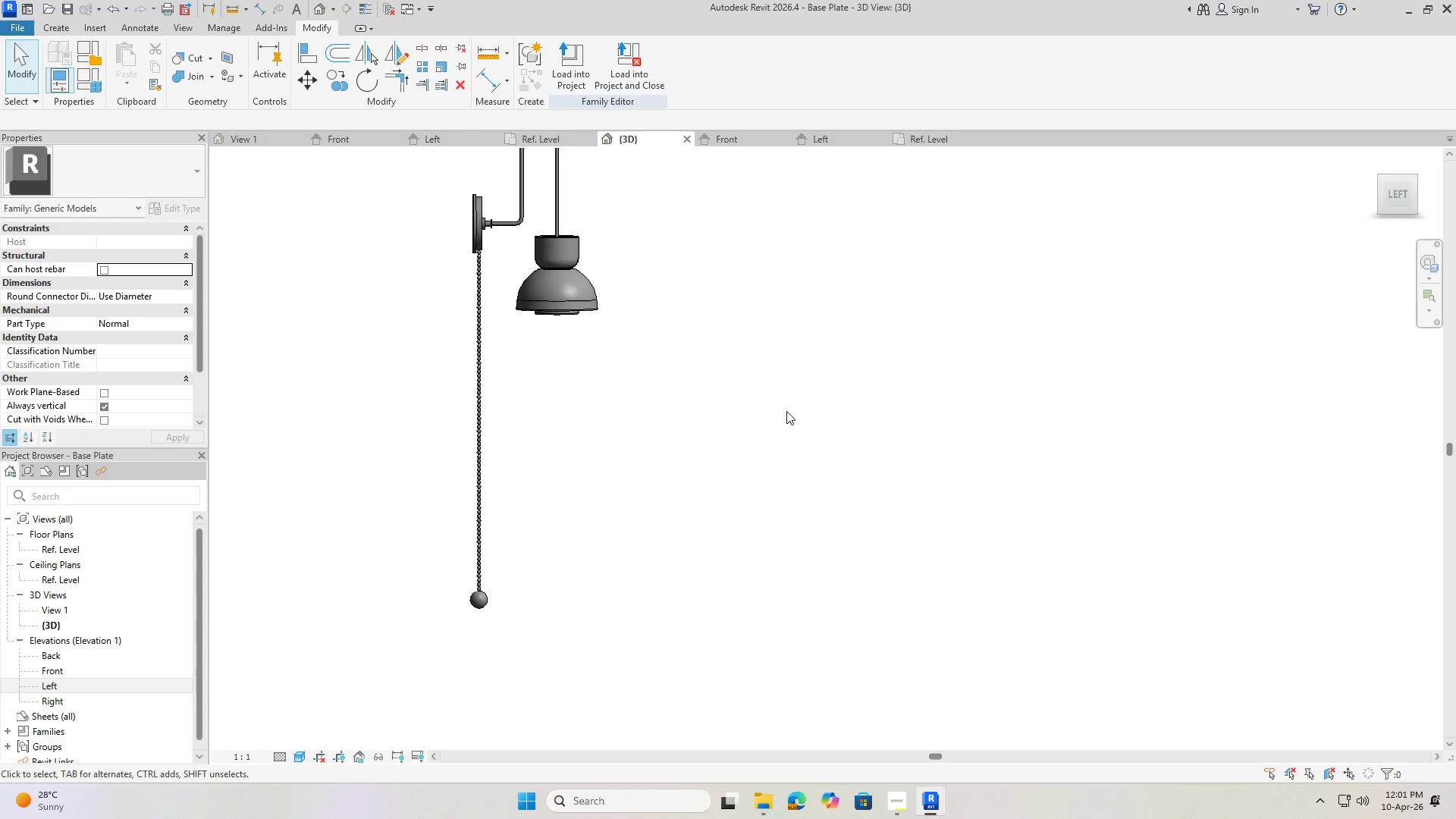 
key(Control+S)
 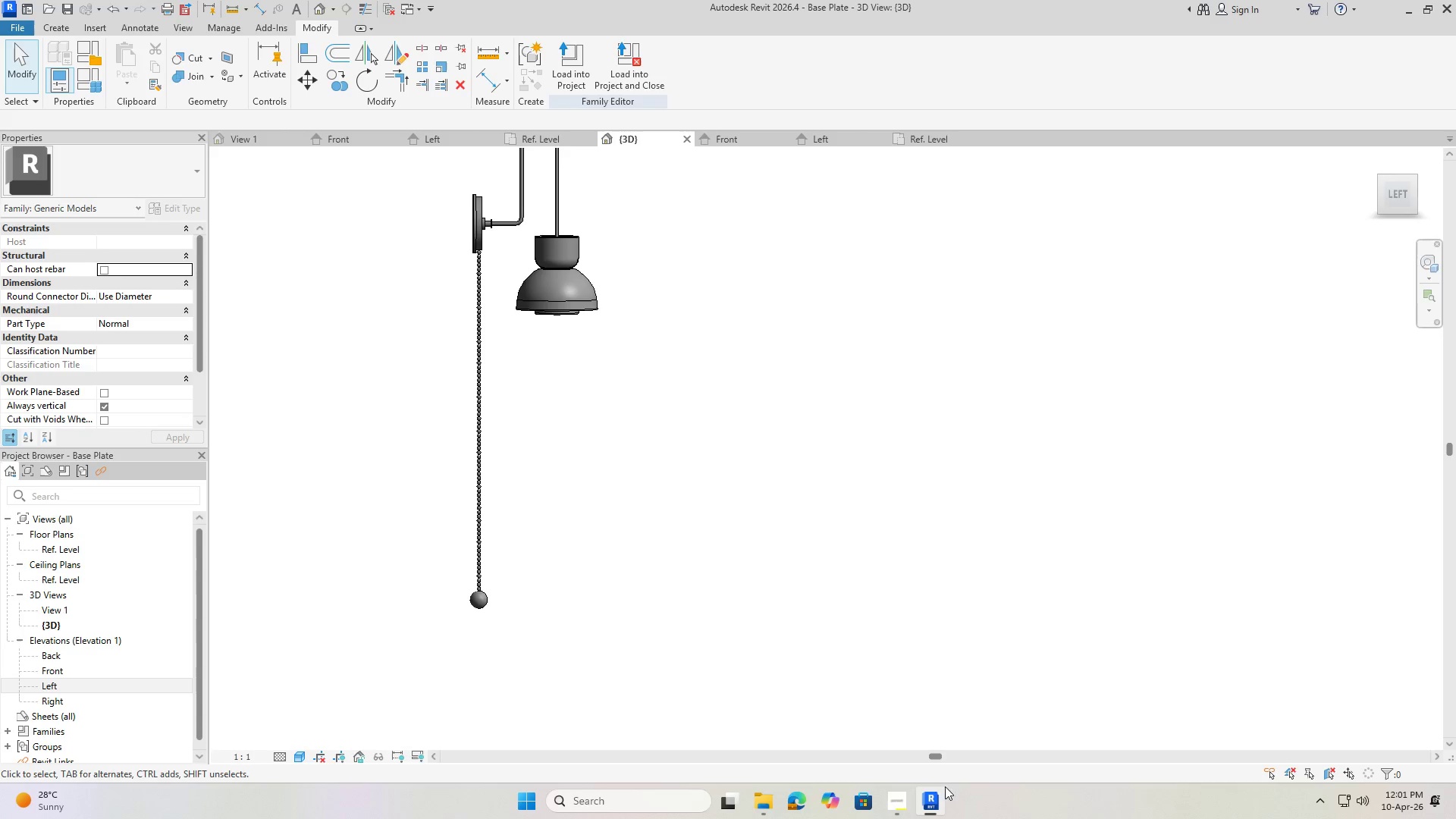 
left_click([902, 799])
 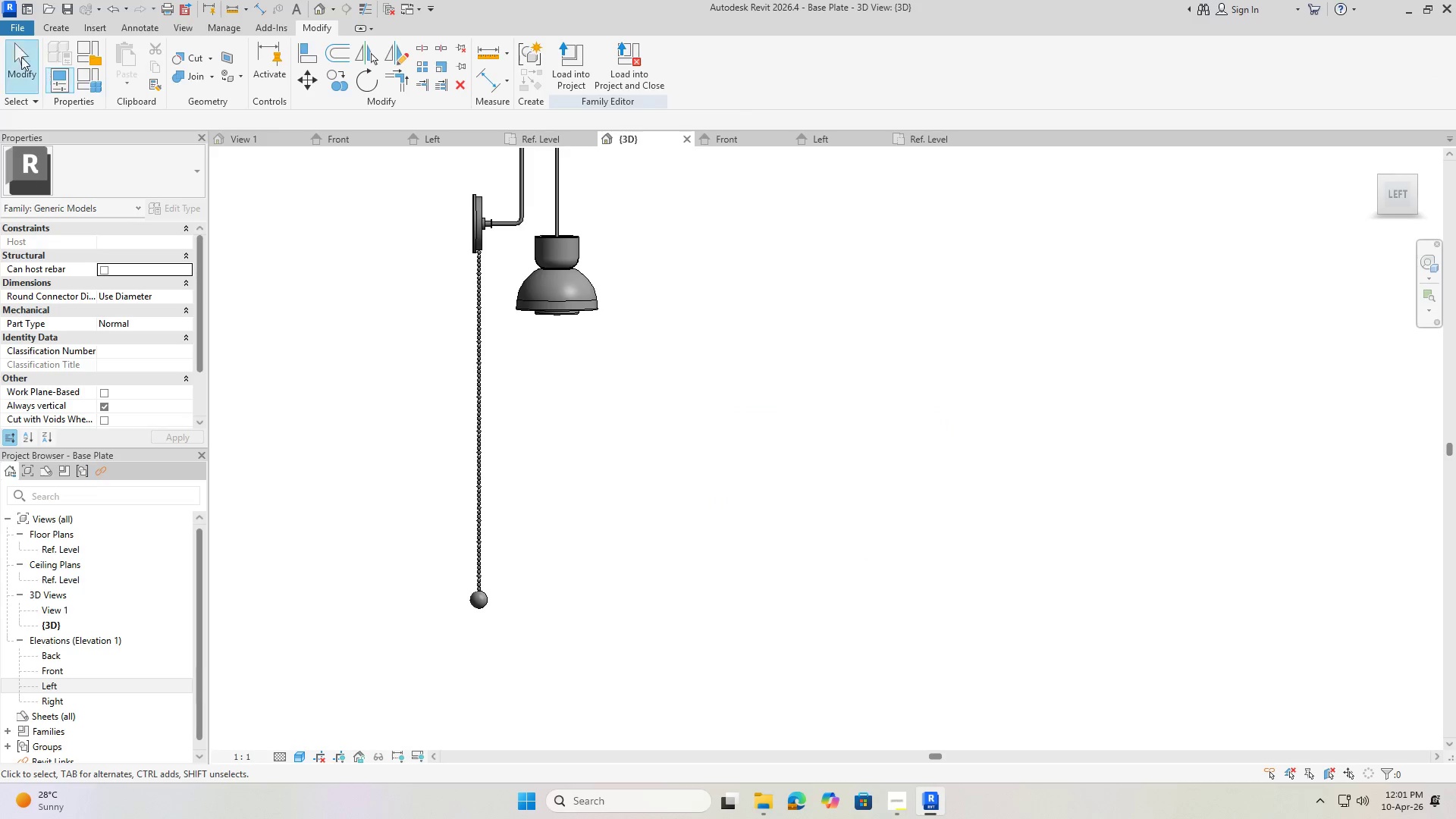 
left_click([24, 32])
 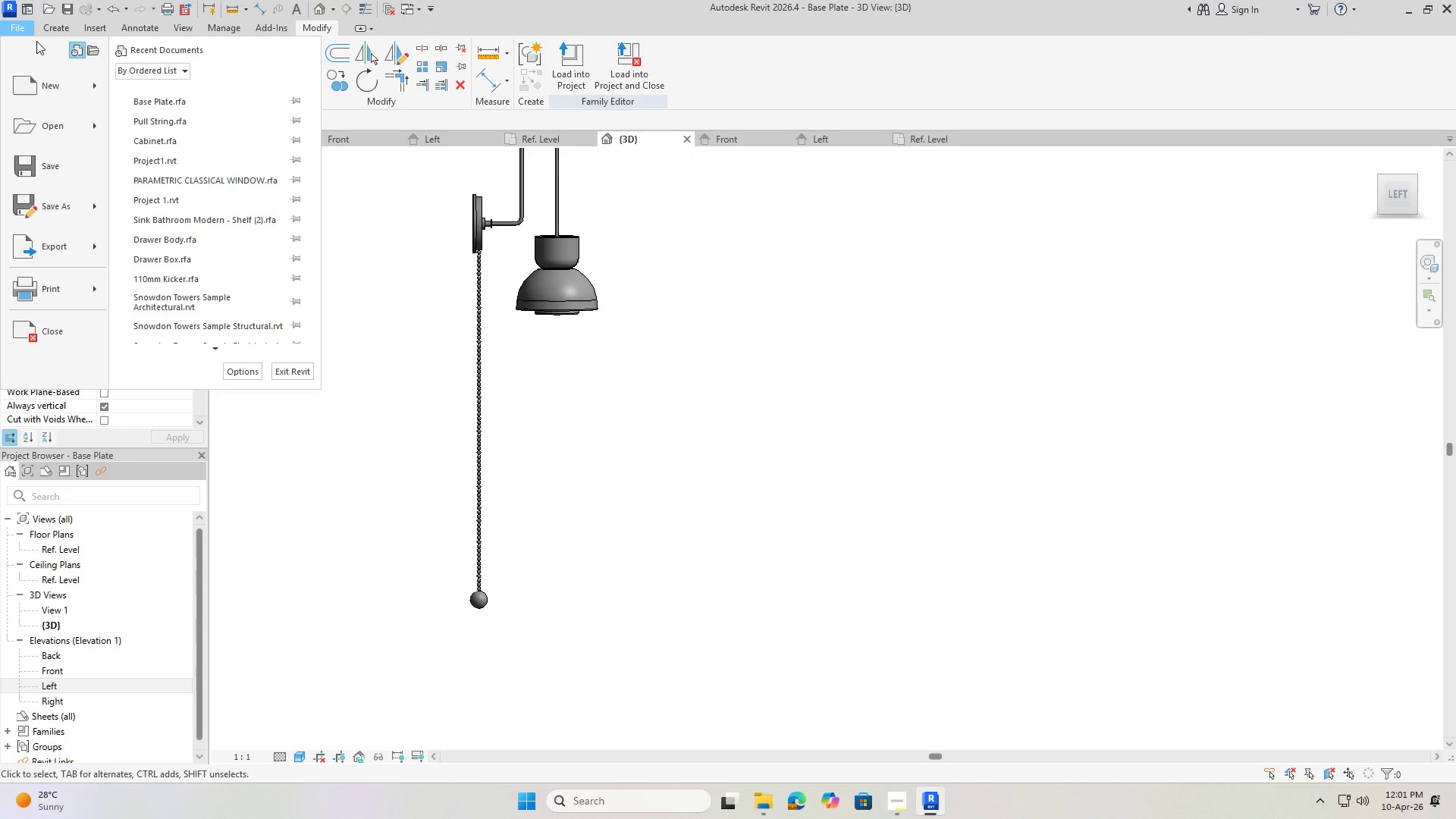 
wait(8.08)
 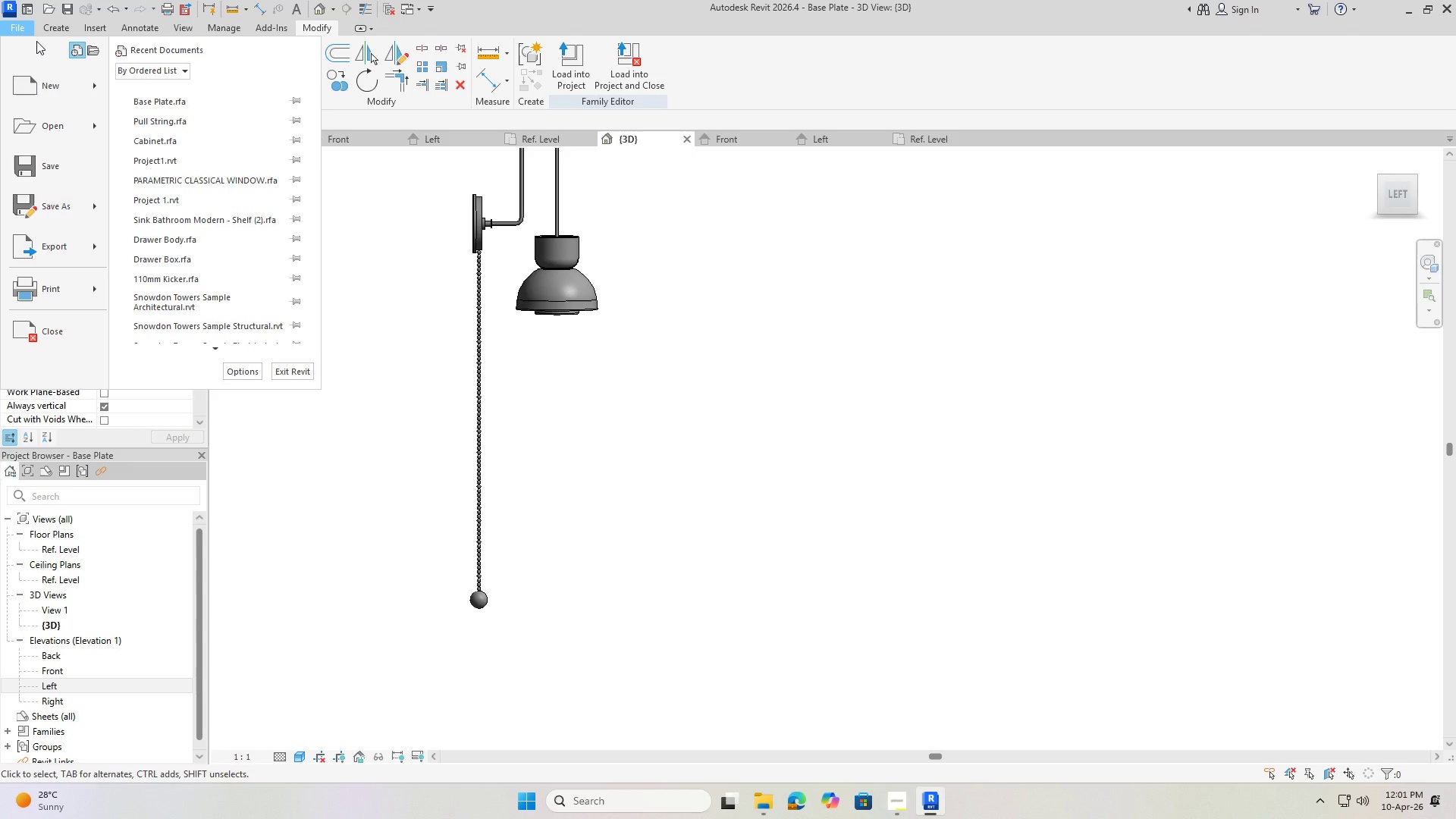 
double_click([21, 24])
 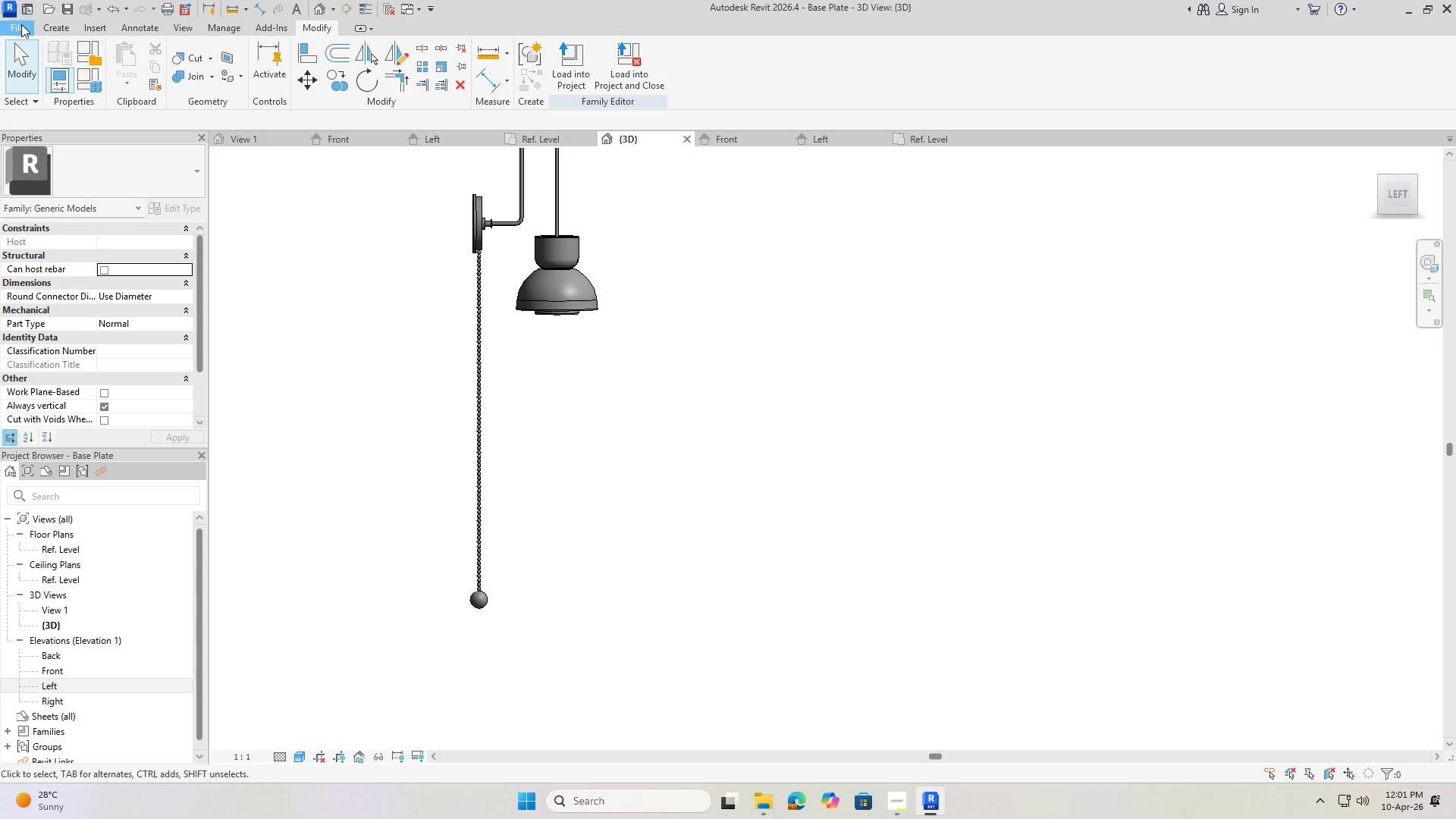 
triple_click([21, 24])
 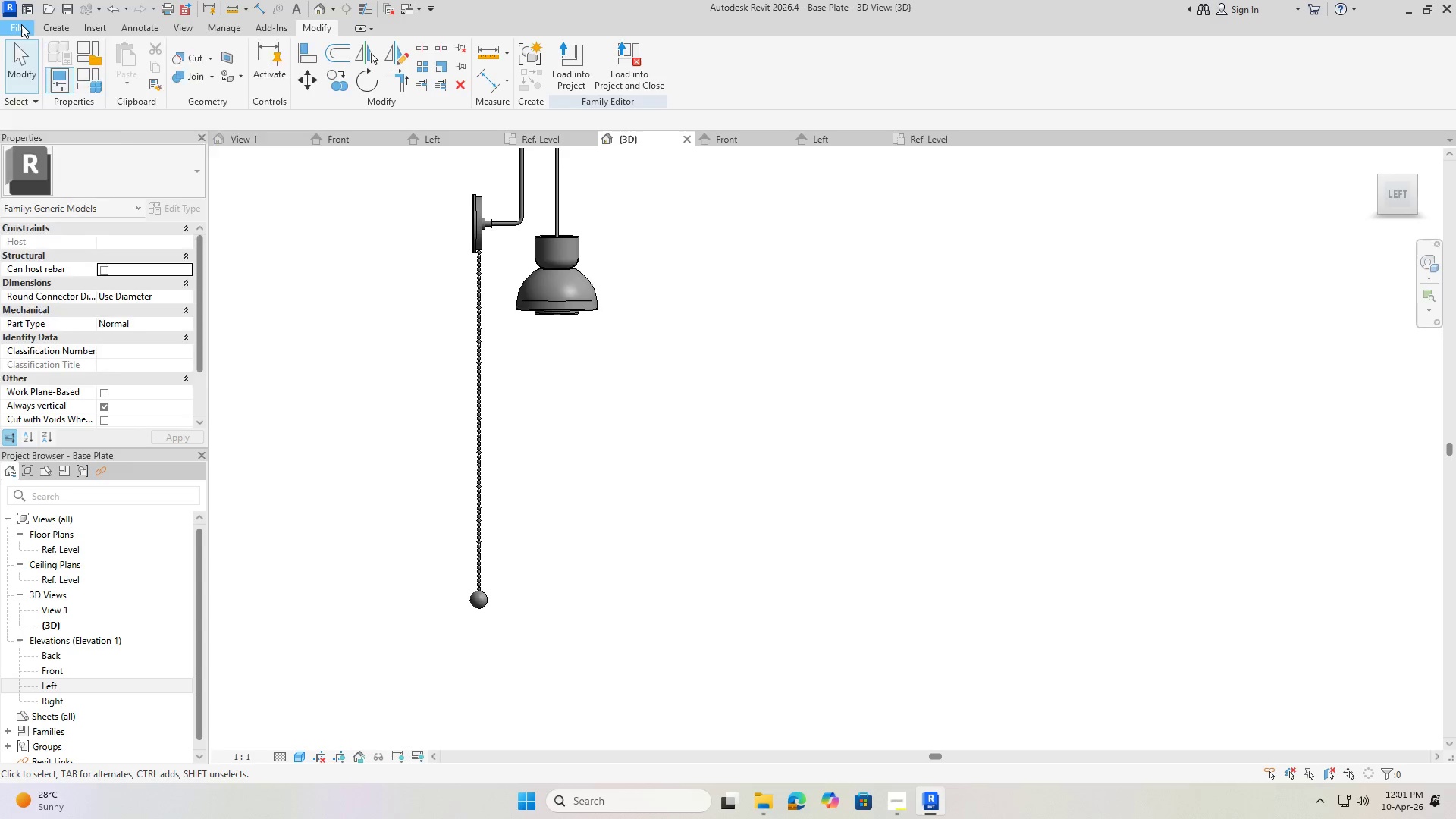 
triple_click([21, 24])
 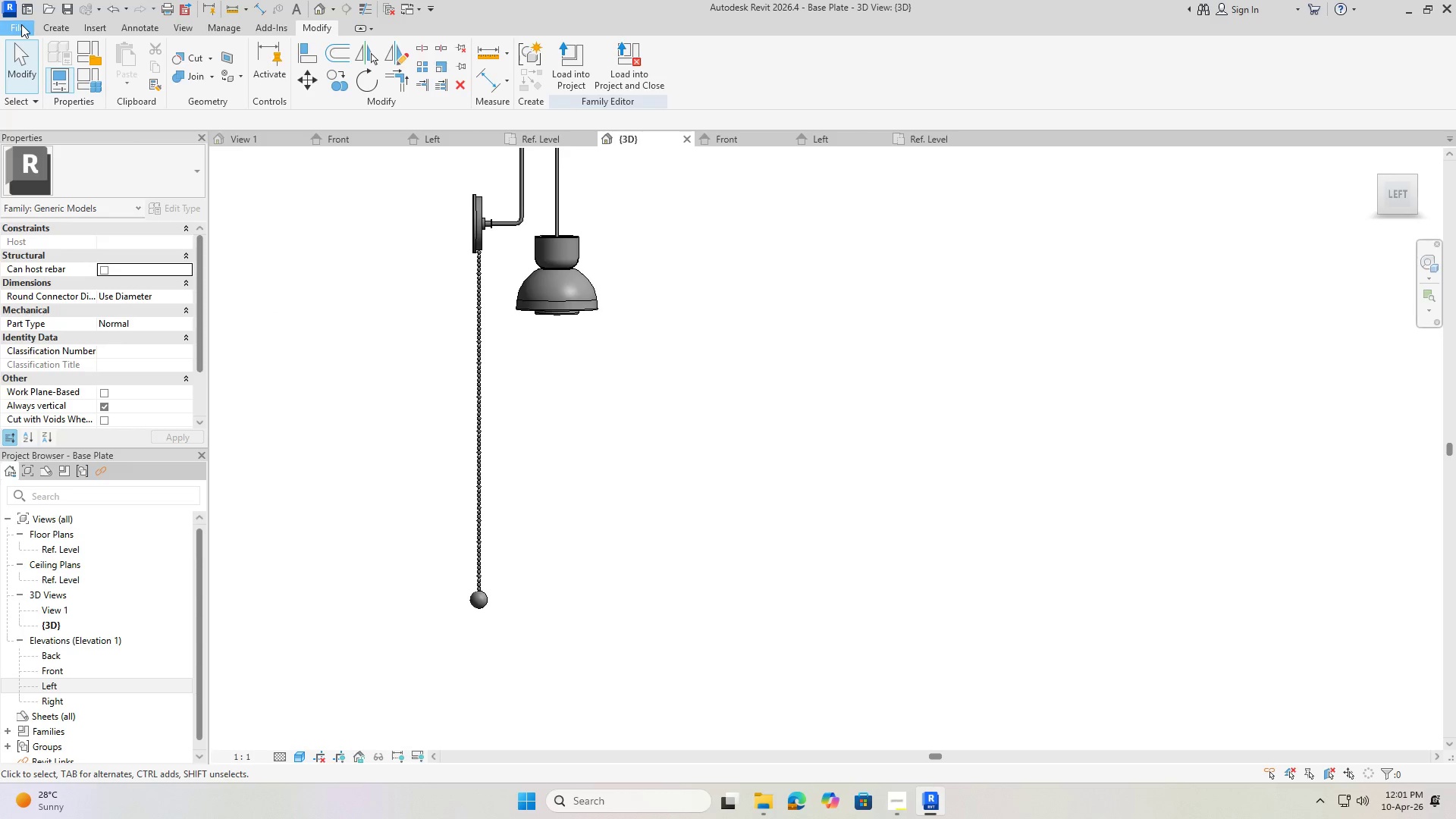 
triple_click([21, 24])
 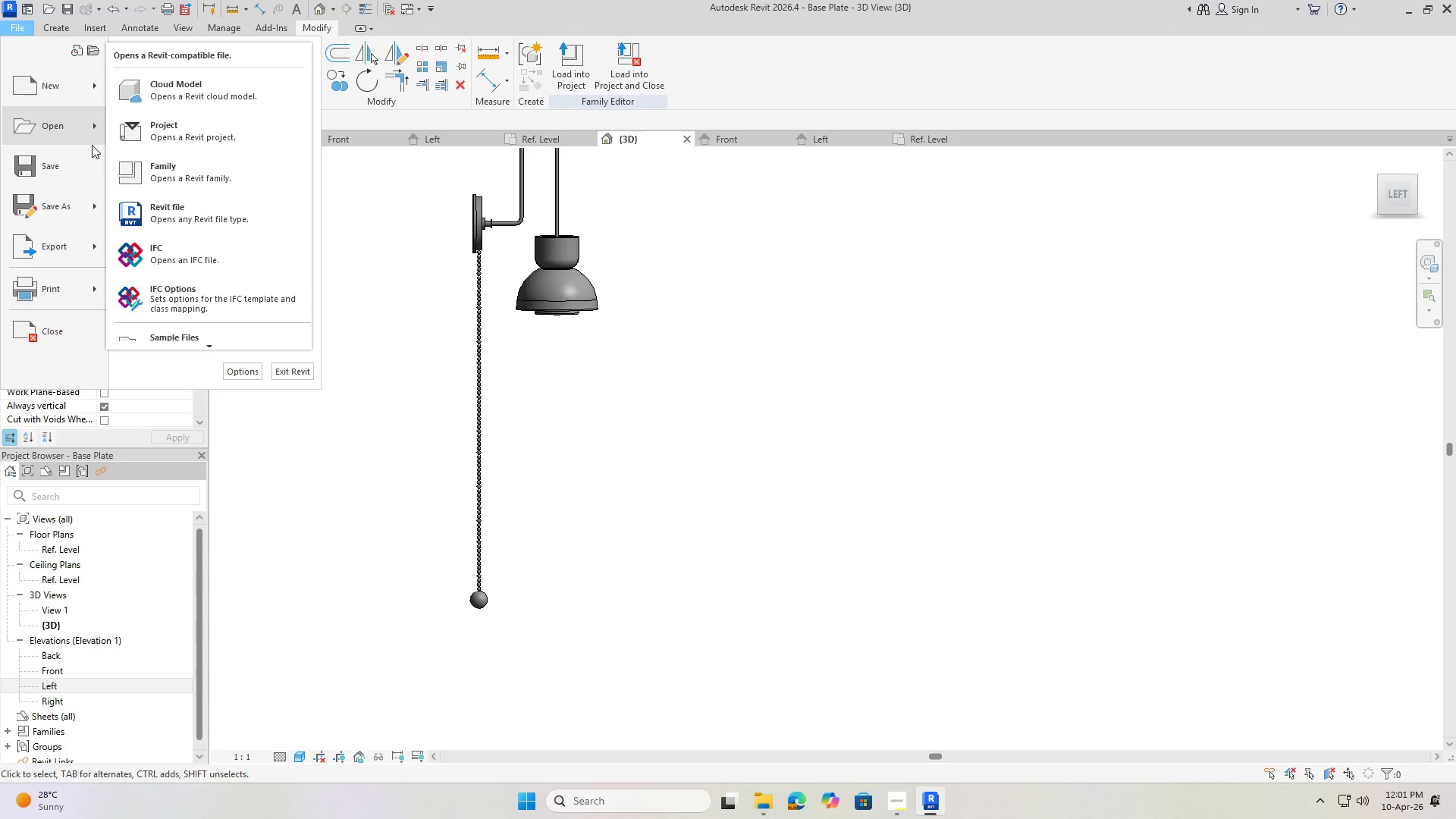 
wait(13.28)
 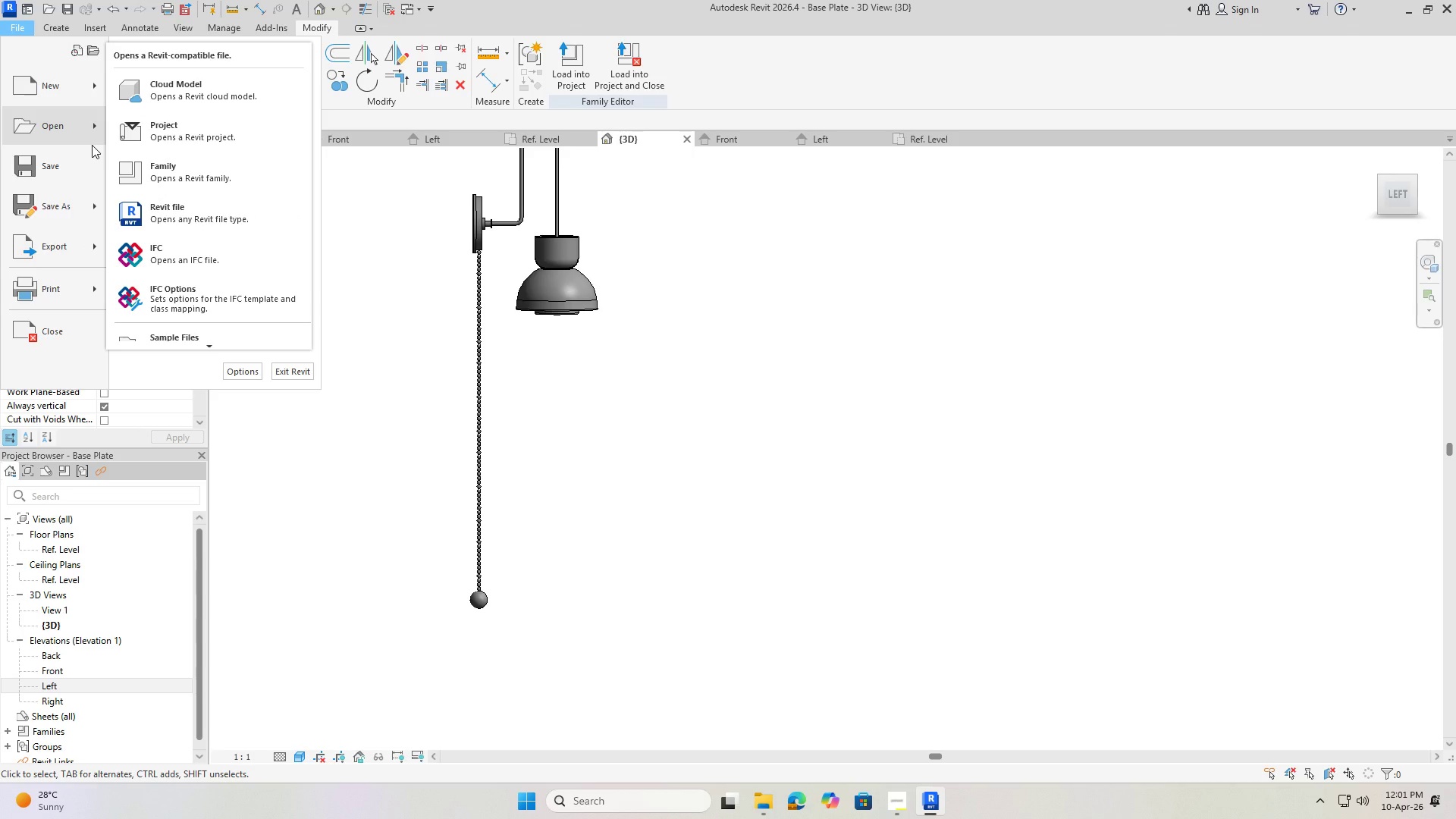 
mouse_move([40, 93])
 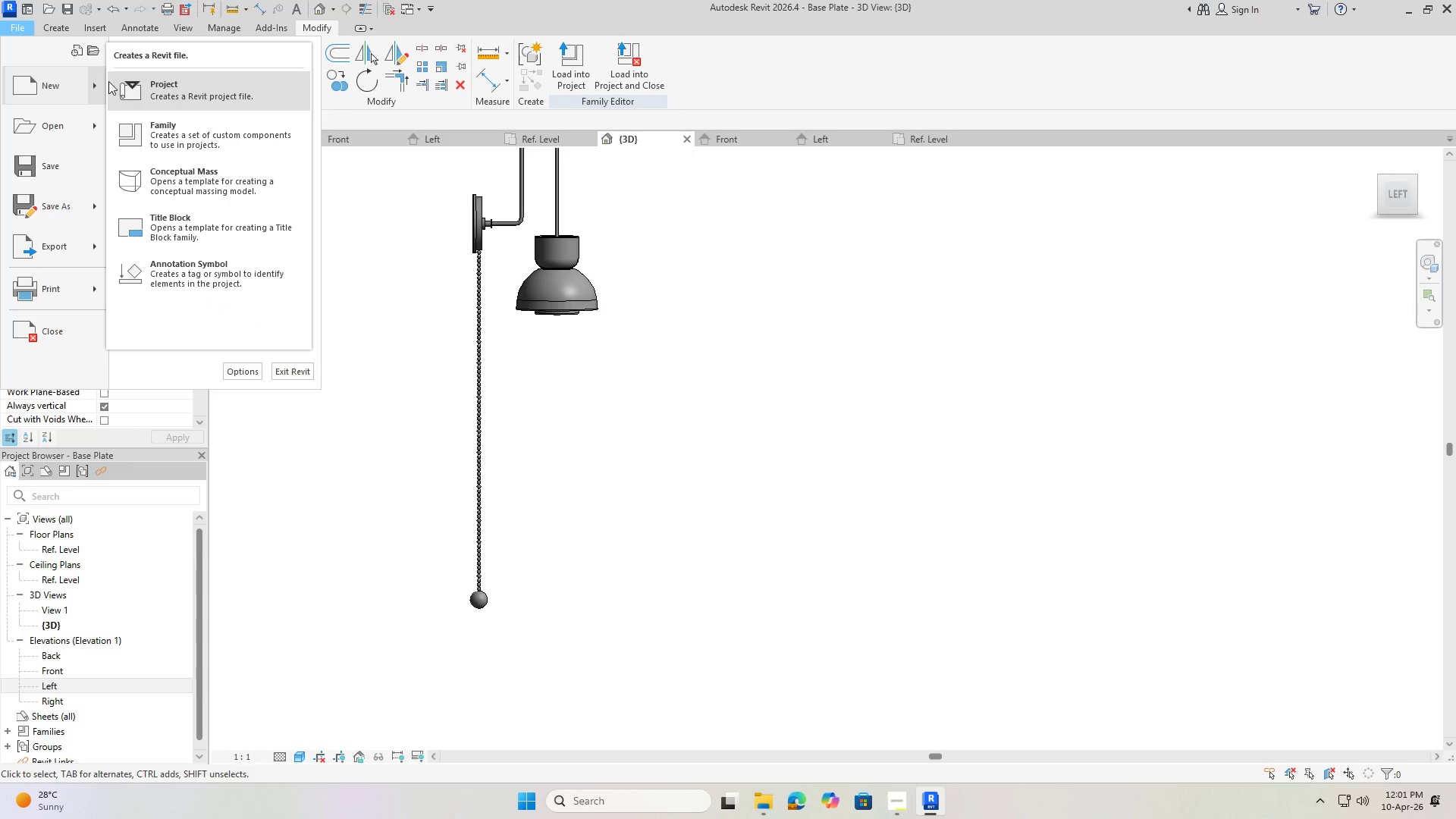 
left_click([193, 135])
 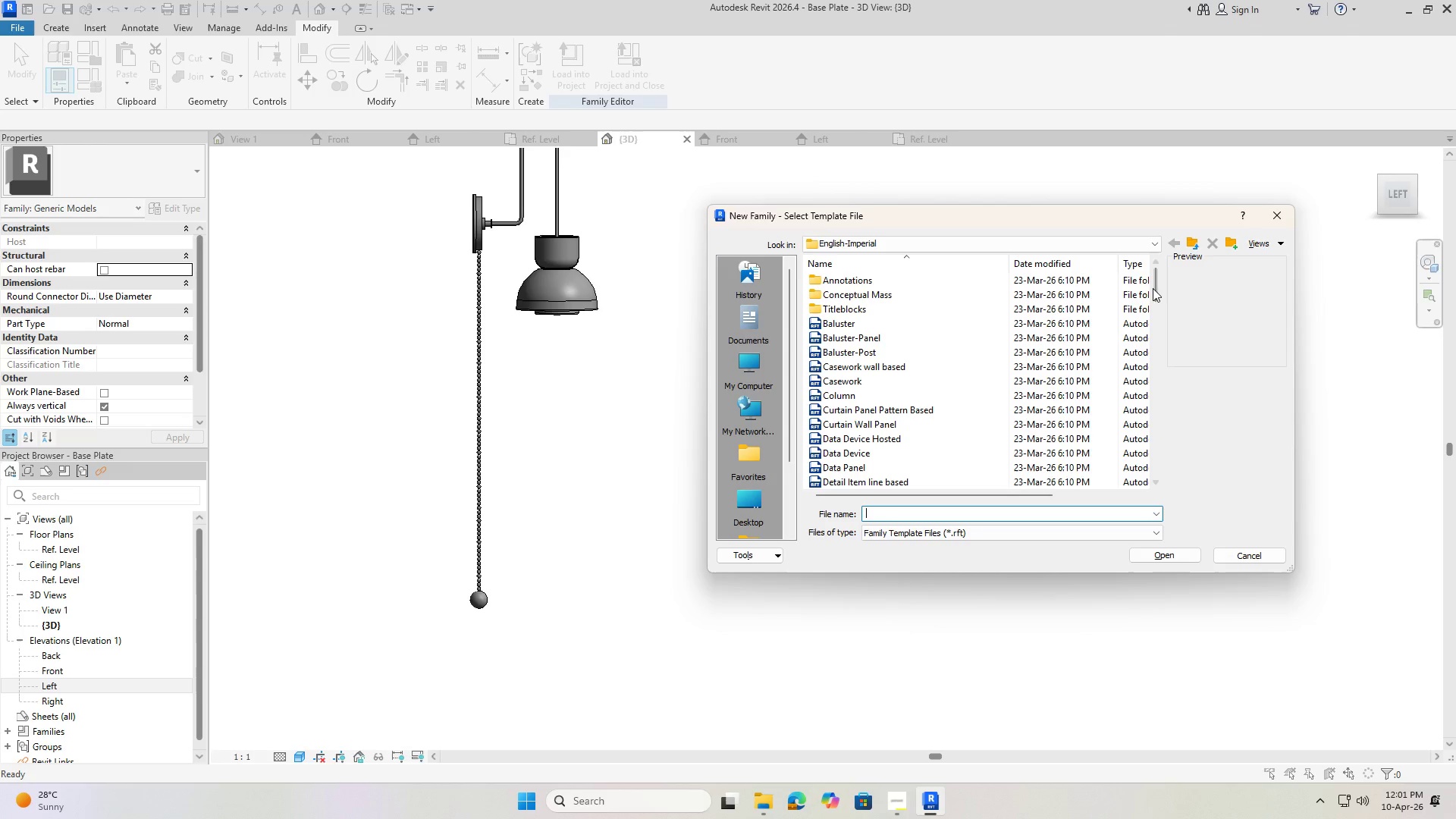 
left_click([1112, 241])
 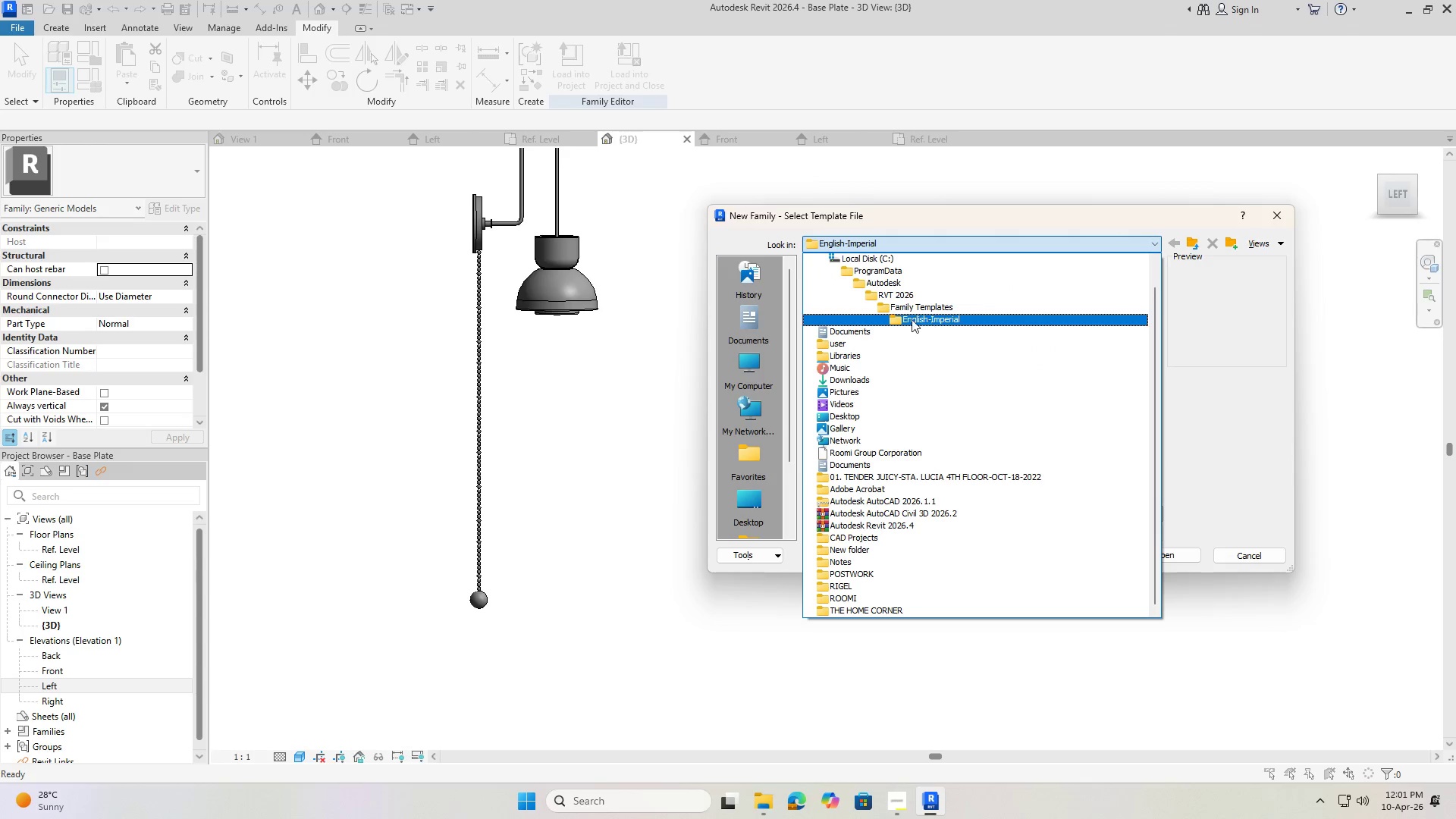 
left_click([912, 309])
 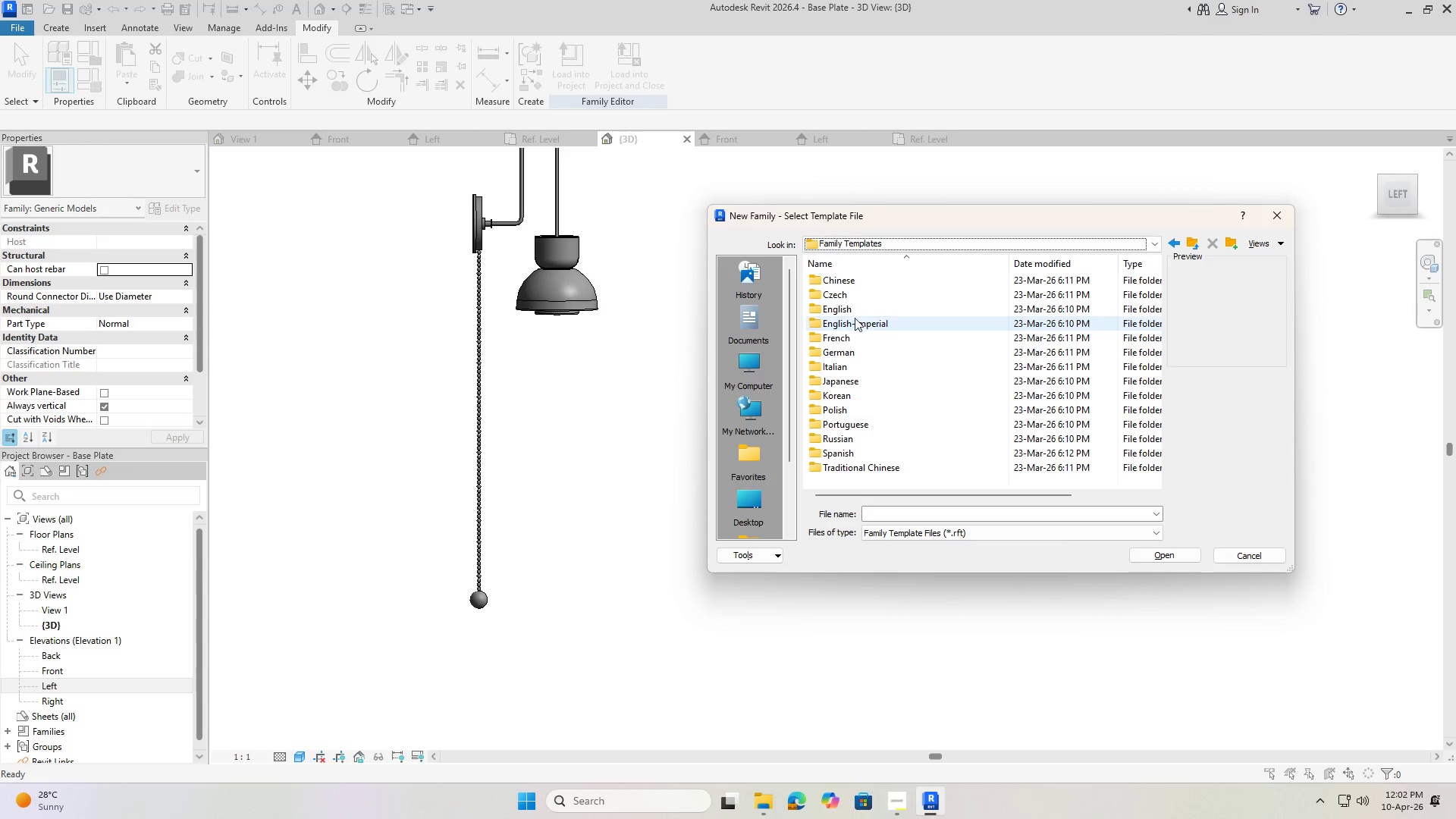 
double_click([855, 310])
 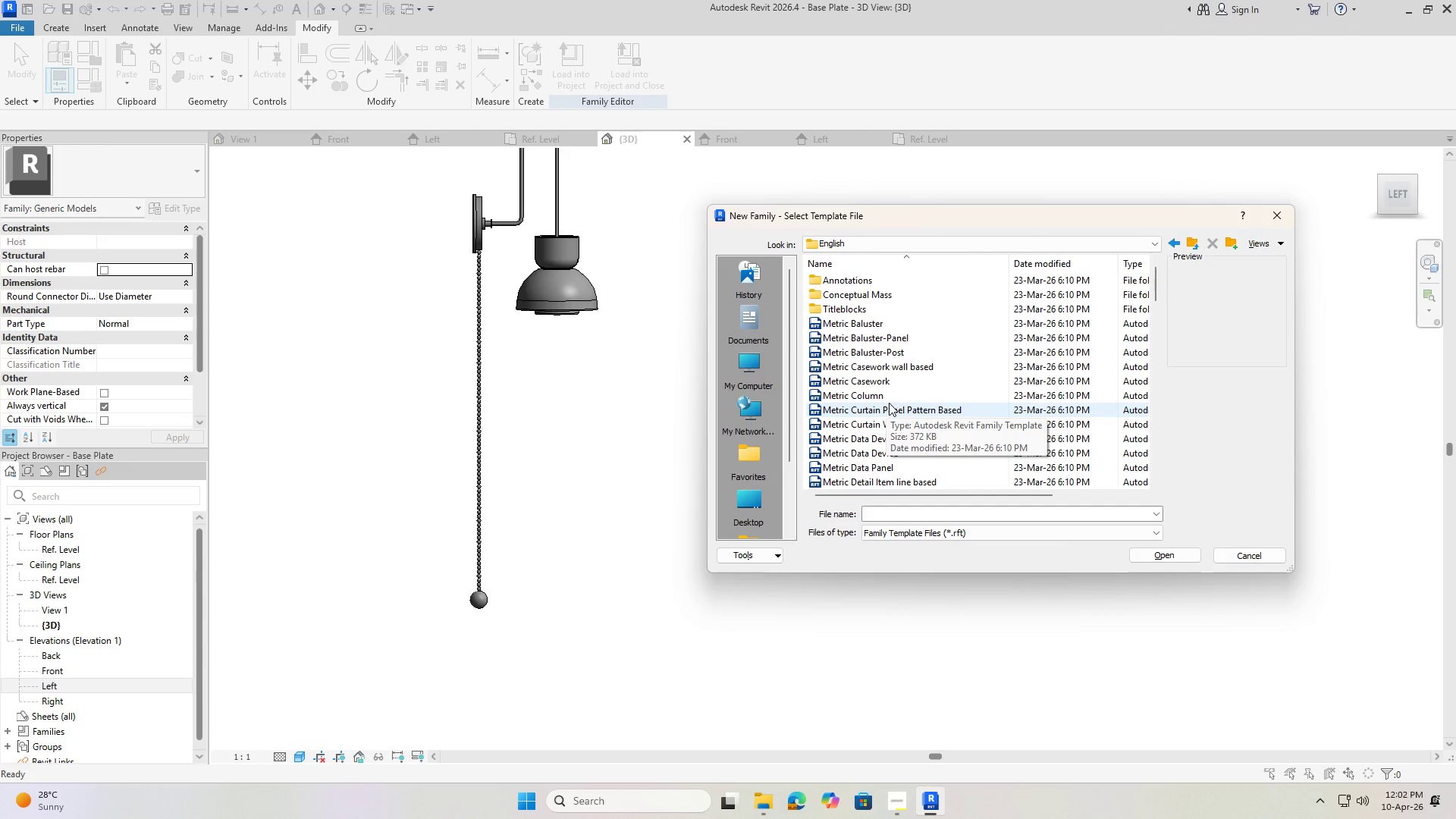 
scroll: coordinate [898, 402], scroll_direction: down, amount: 13.0
 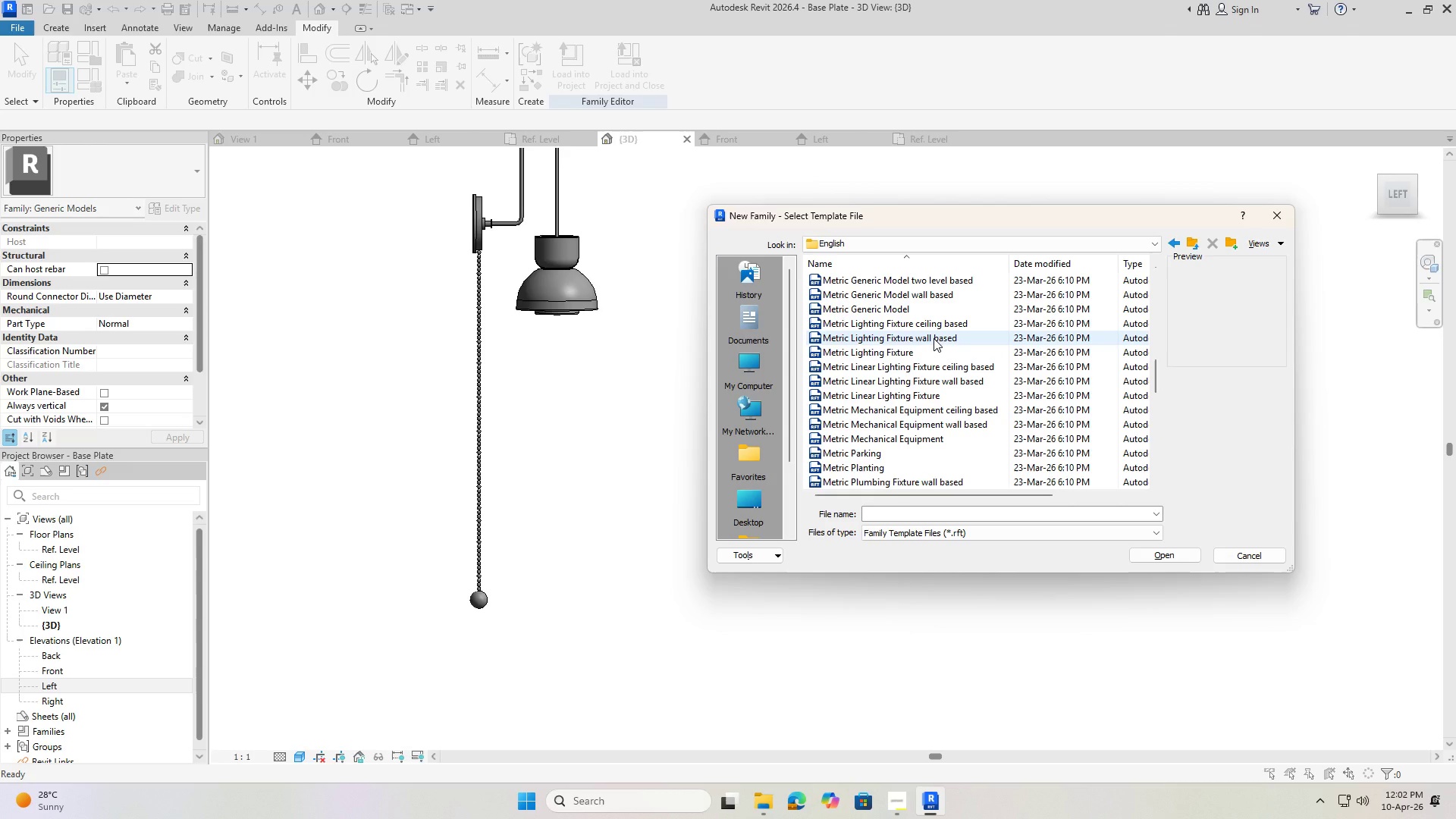 
wait(9.0)
 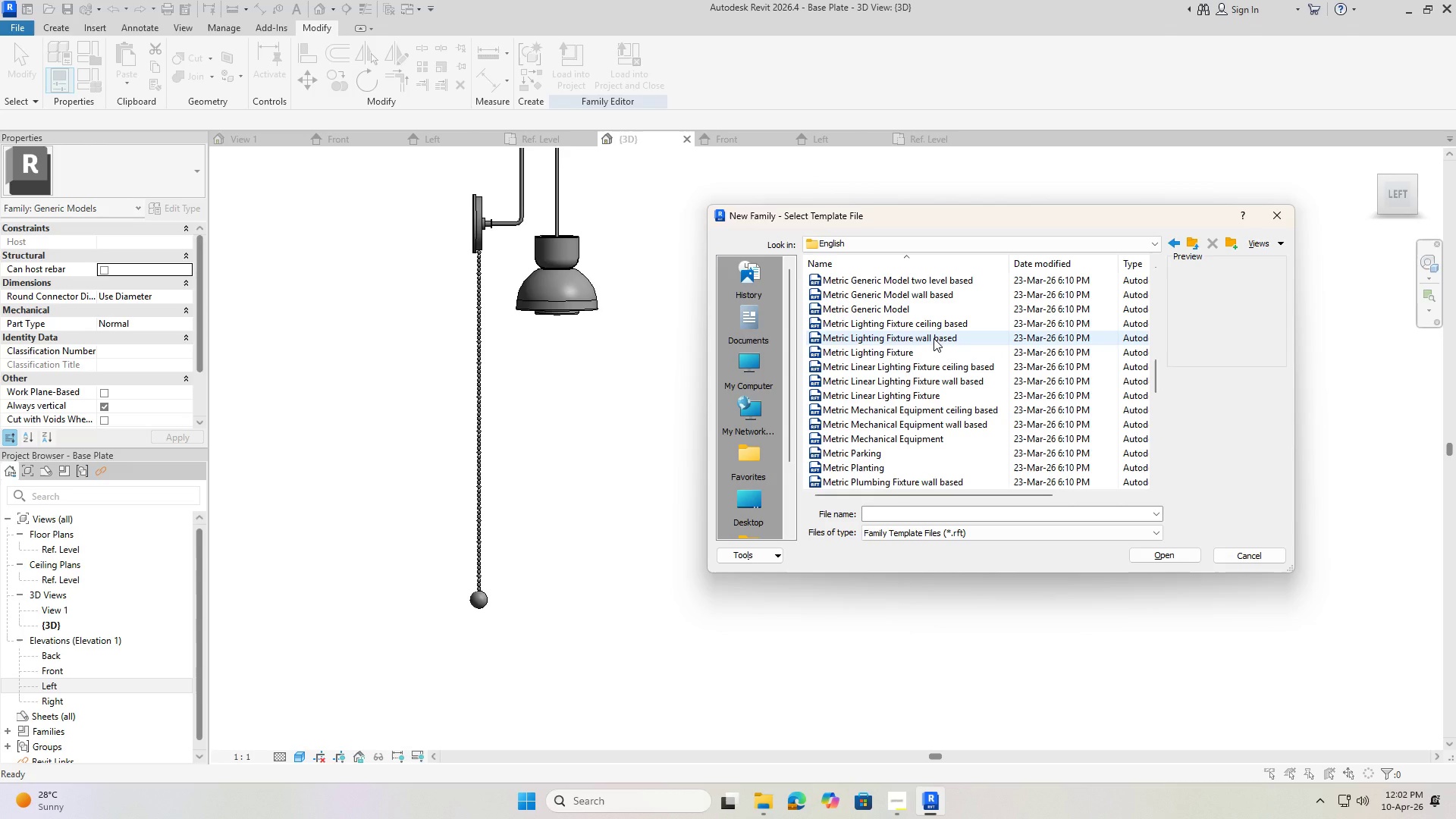 
left_click([902, 815])